 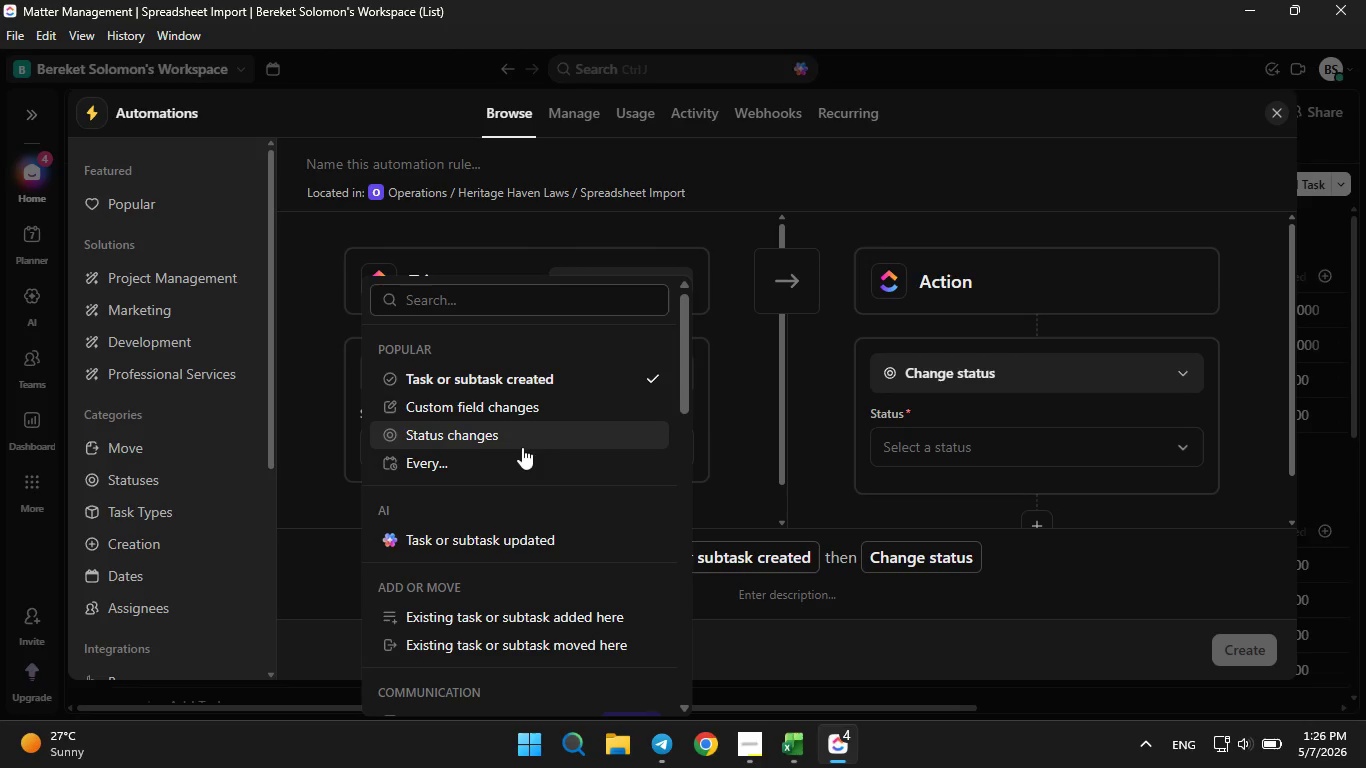 
left_click([500, 408])
 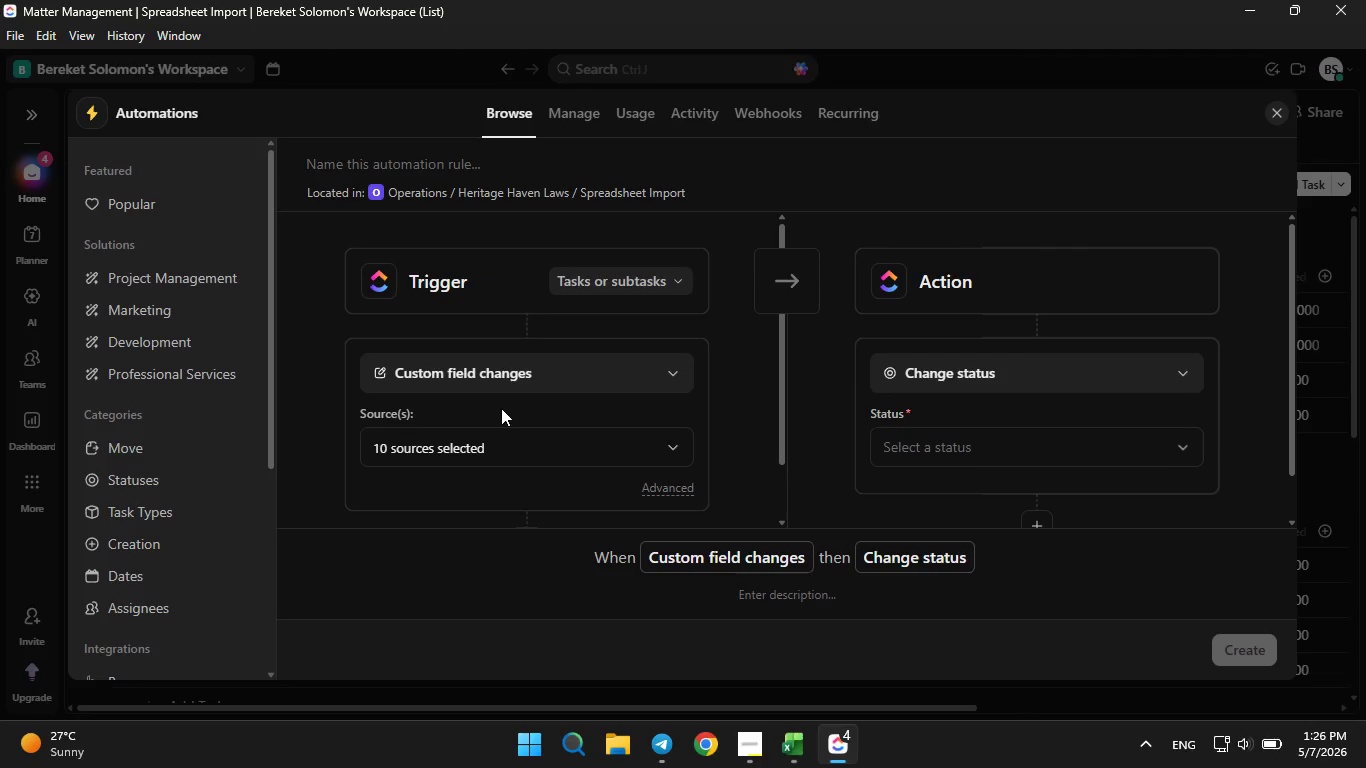 
mouse_move([525, 405])
 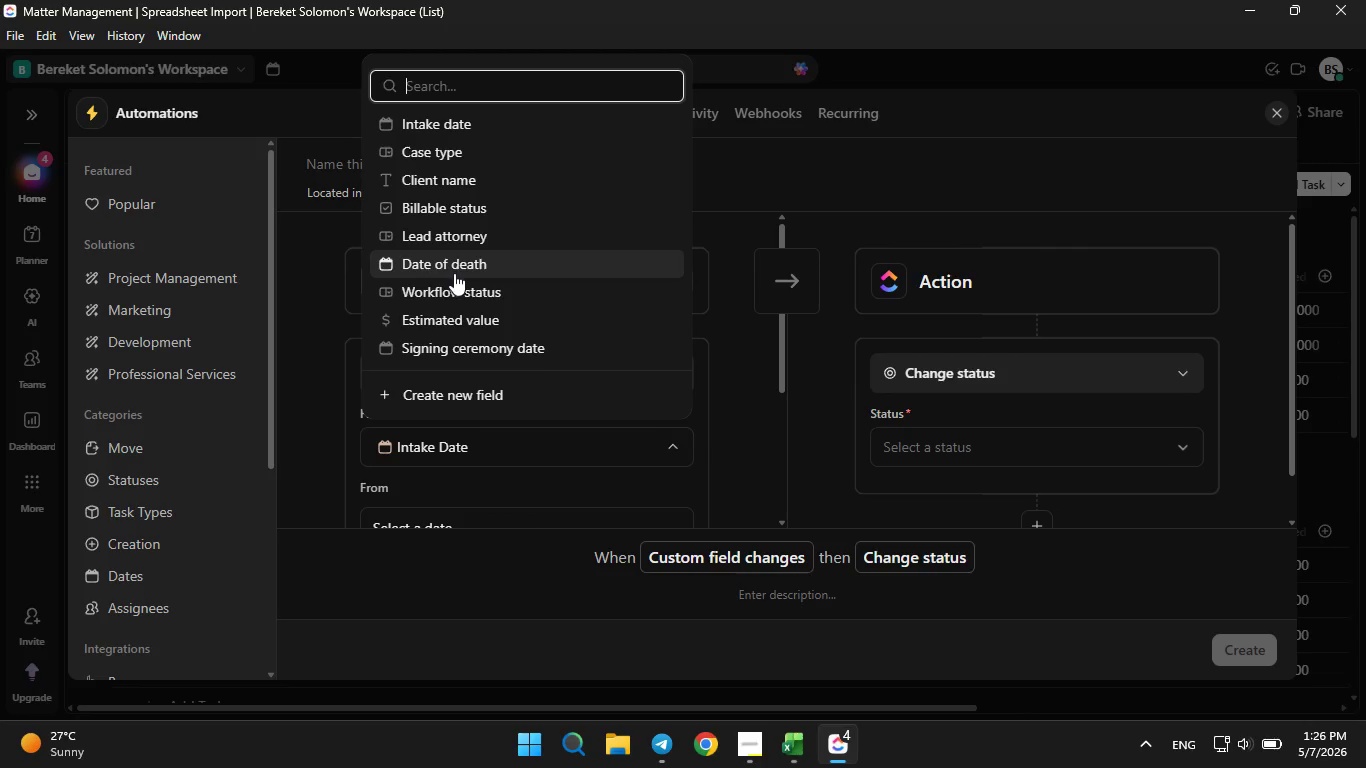 
left_click([454, 281])
 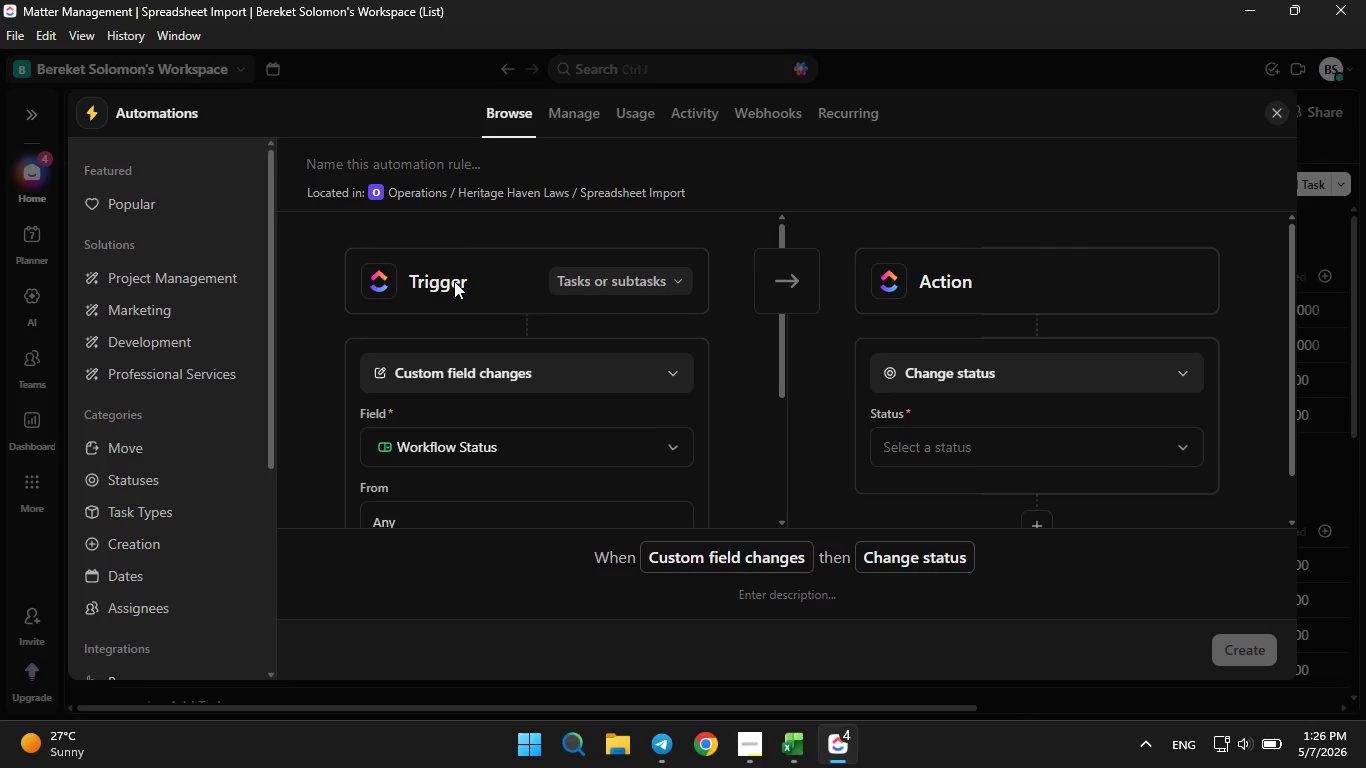 
scroll: coordinate [454, 281], scroll_direction: down, amount: 1.0
 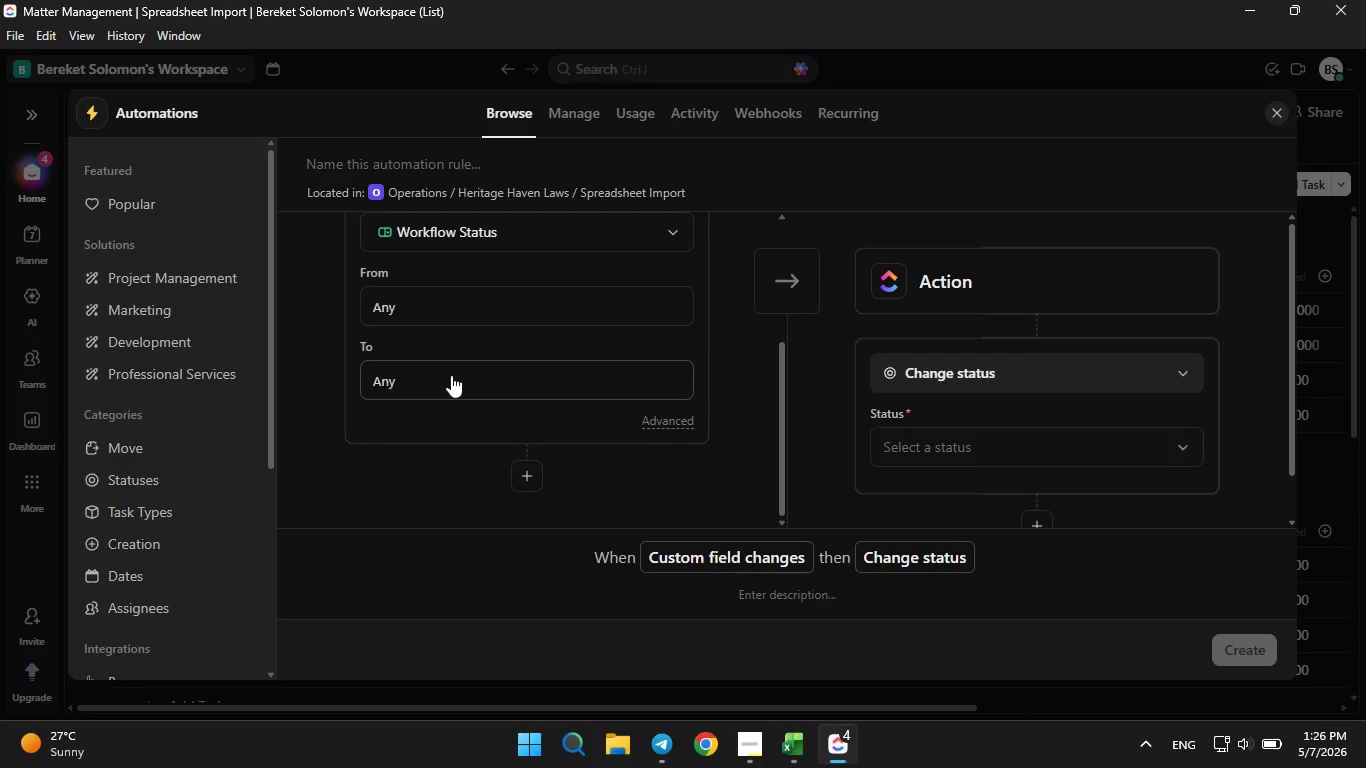 
left_click([451, 384])
 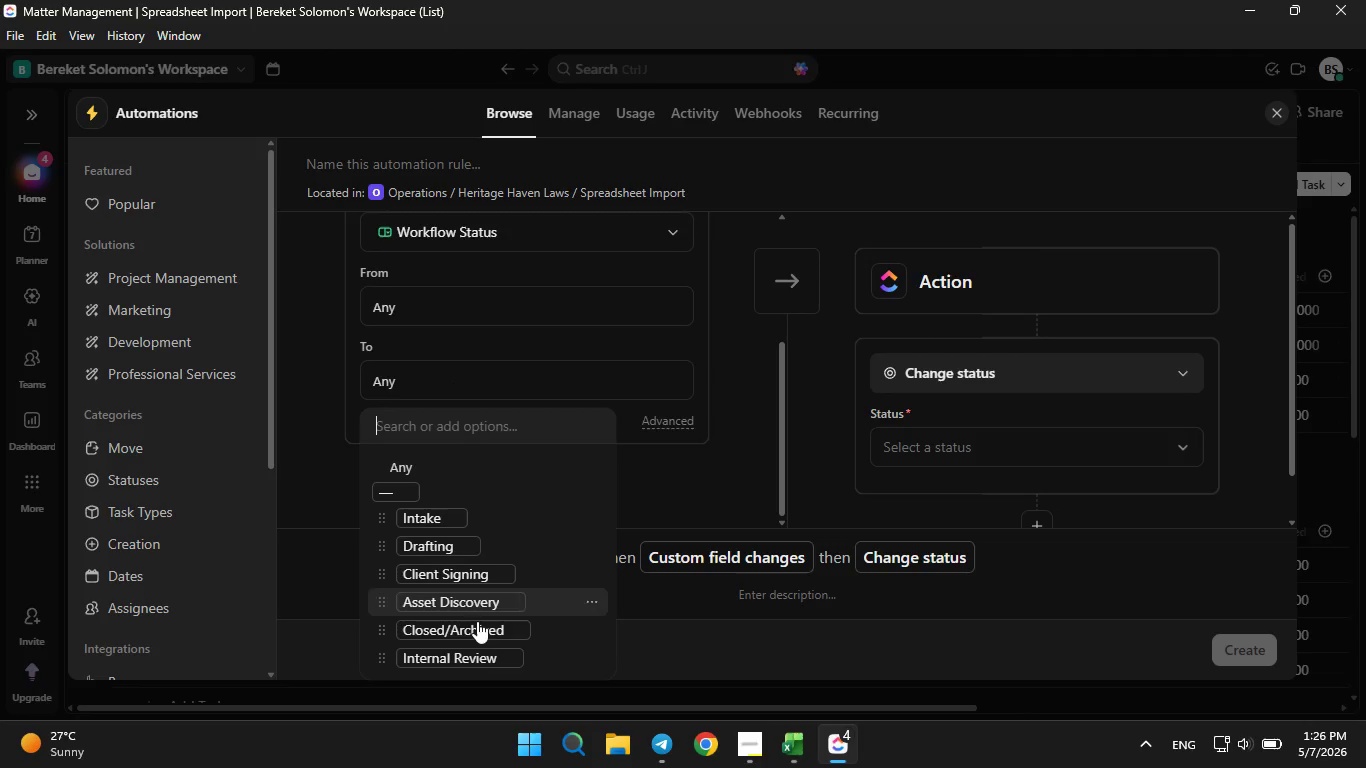 
left_click([470, 650])
 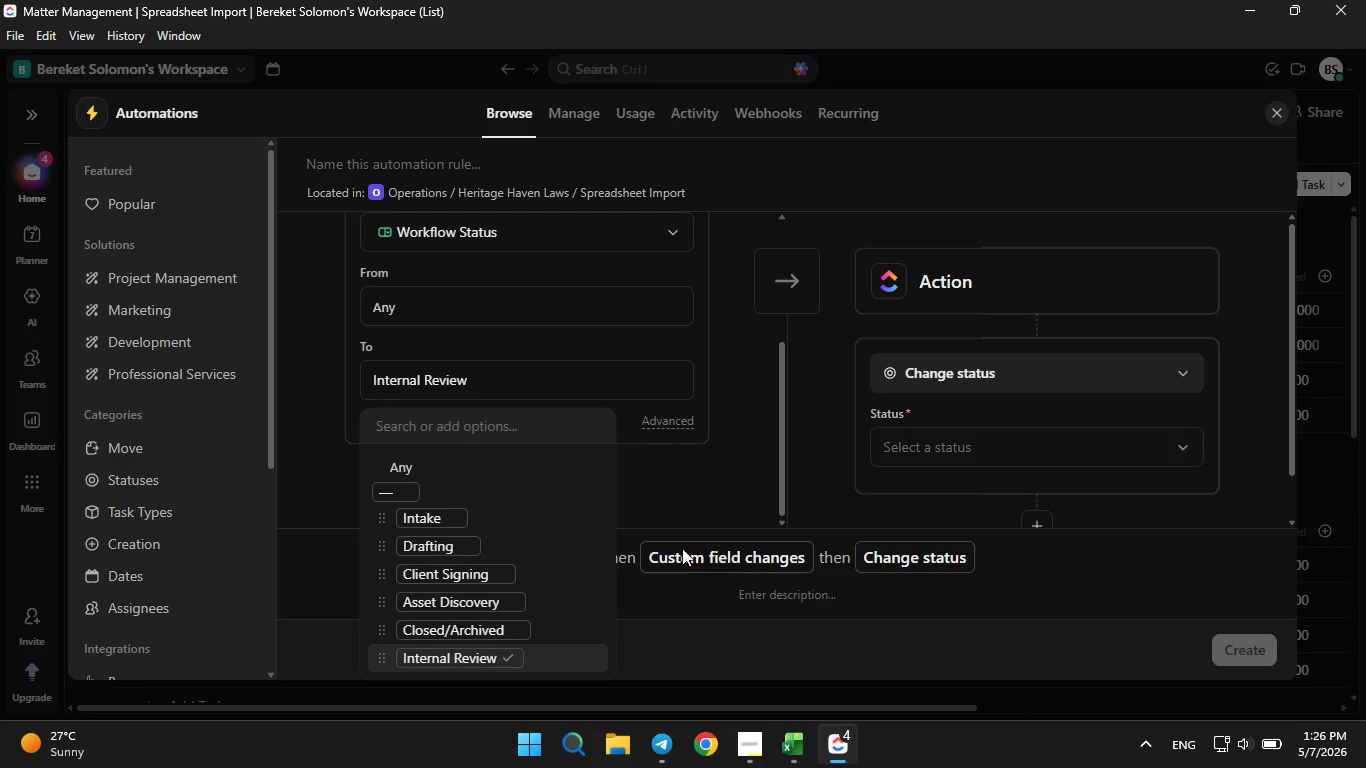 
left_click([683, 499])
 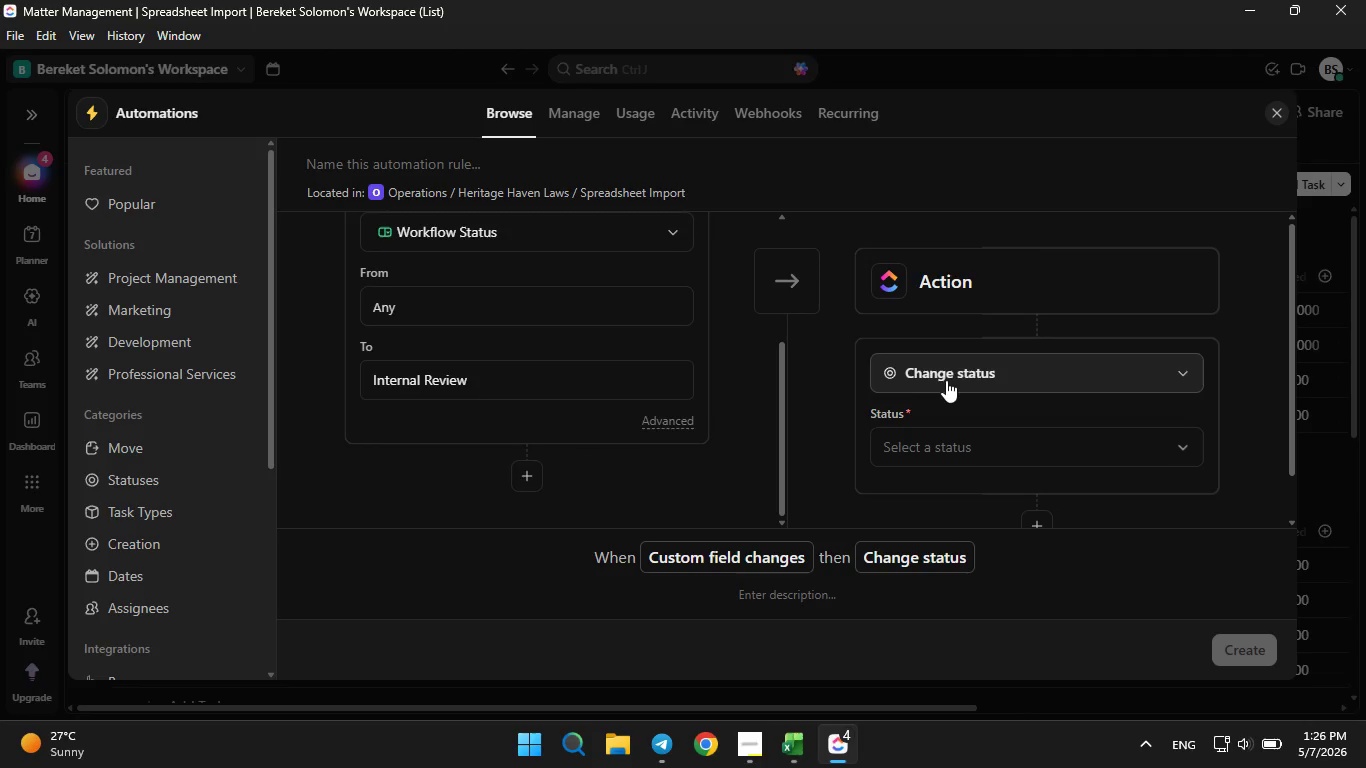 
left_click([947, 374])
 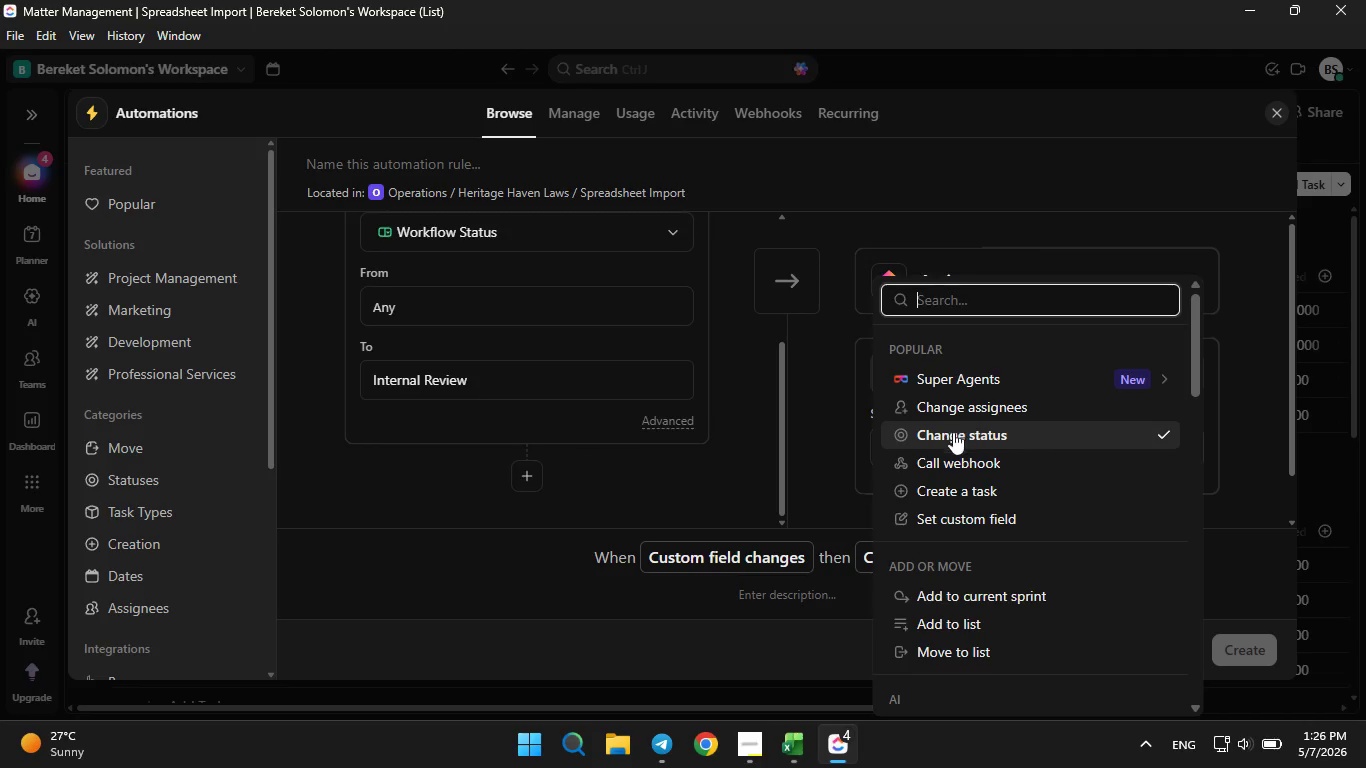 
scroll: coordinate [953, 435], scroll_direction: down, amount: 5.0
 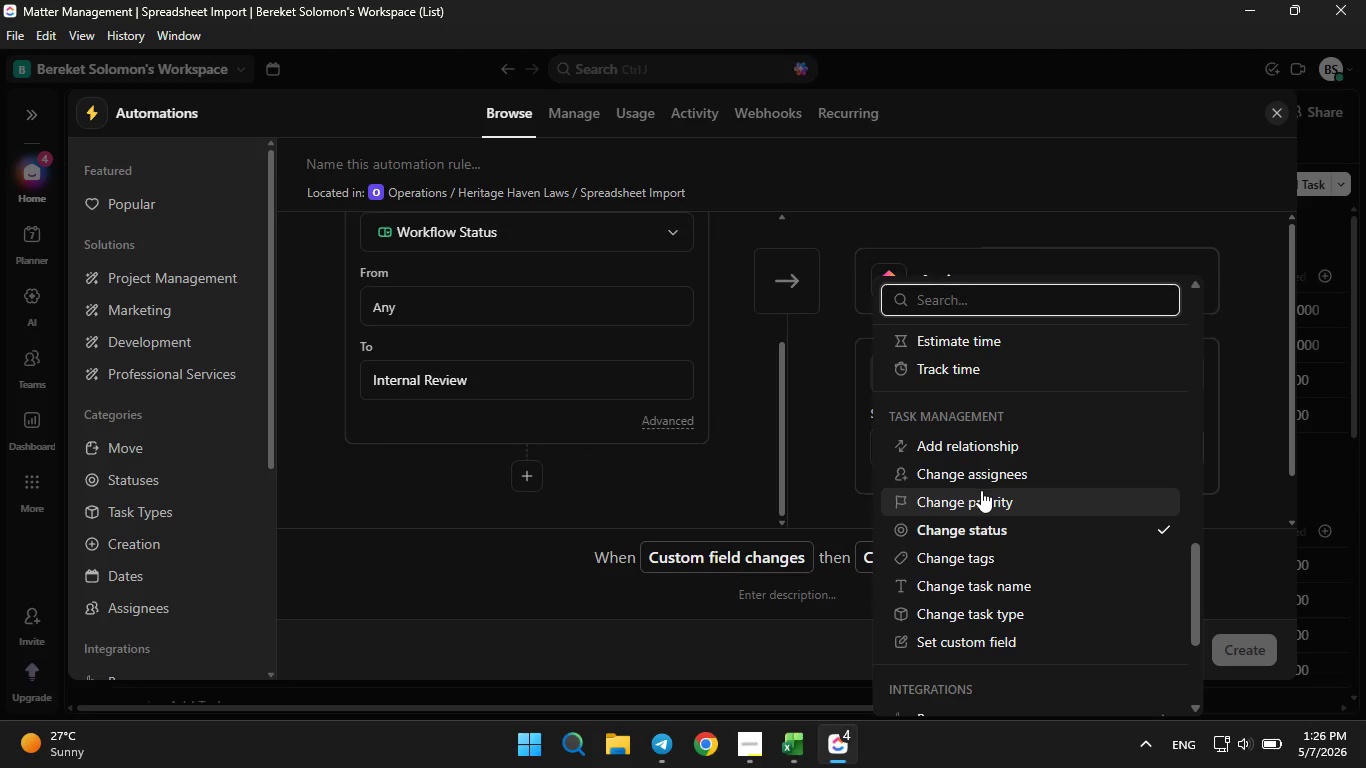 
left_click([979, 499])
 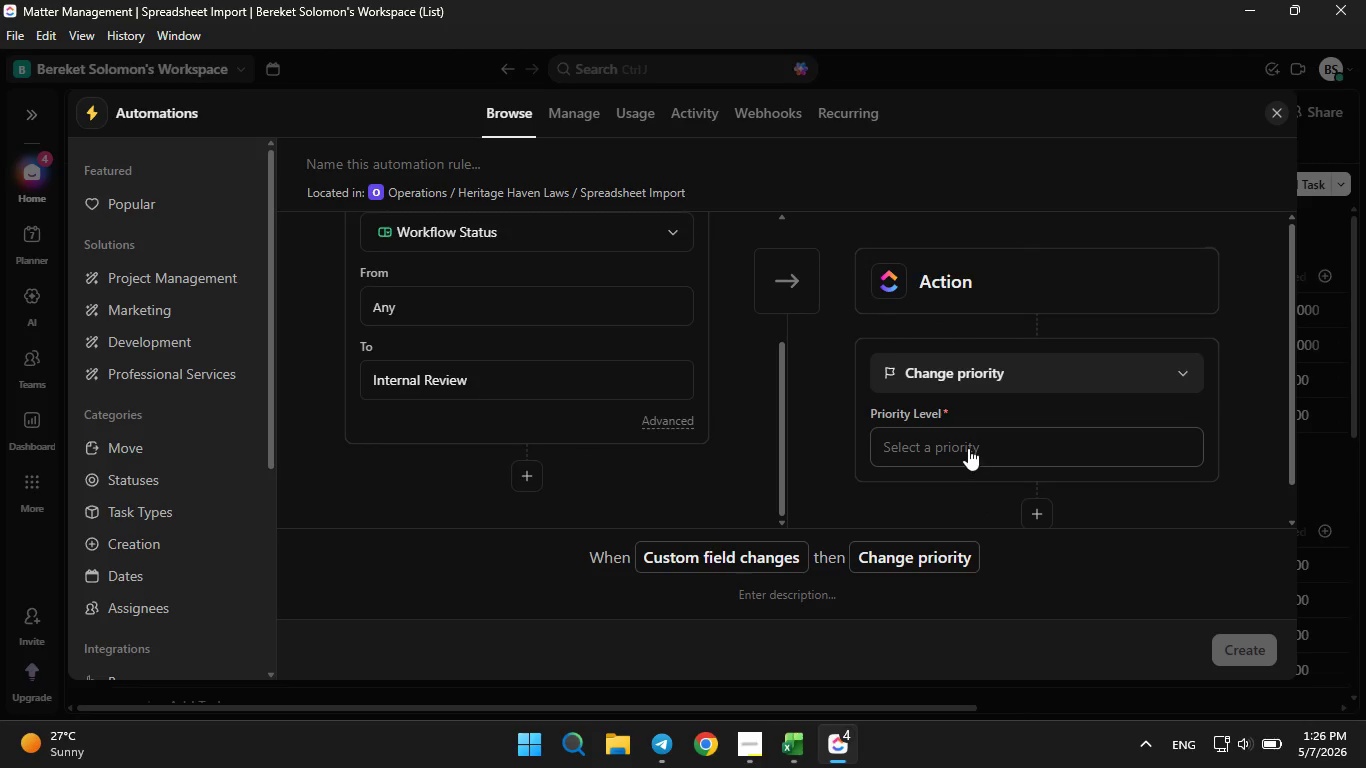 
left_click([968, 448])
 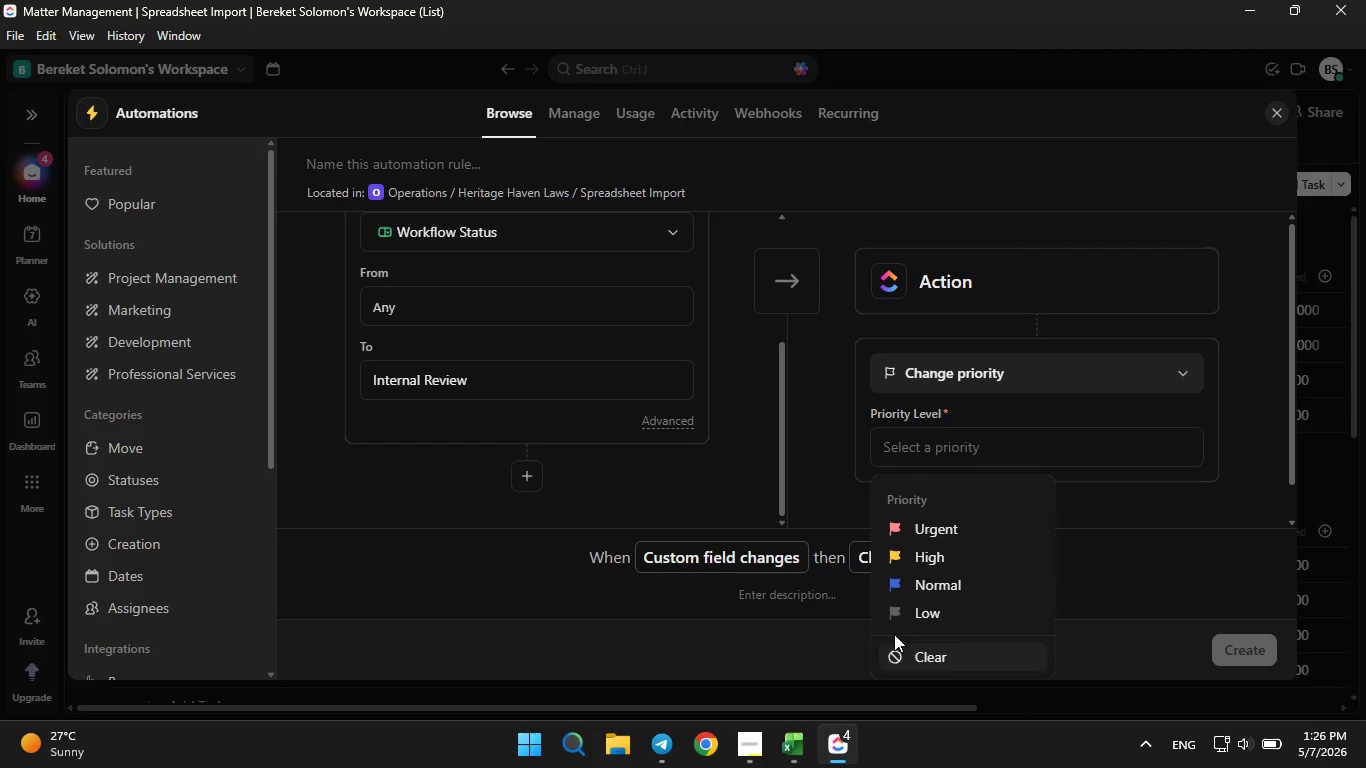 
left_click([923, 569])
 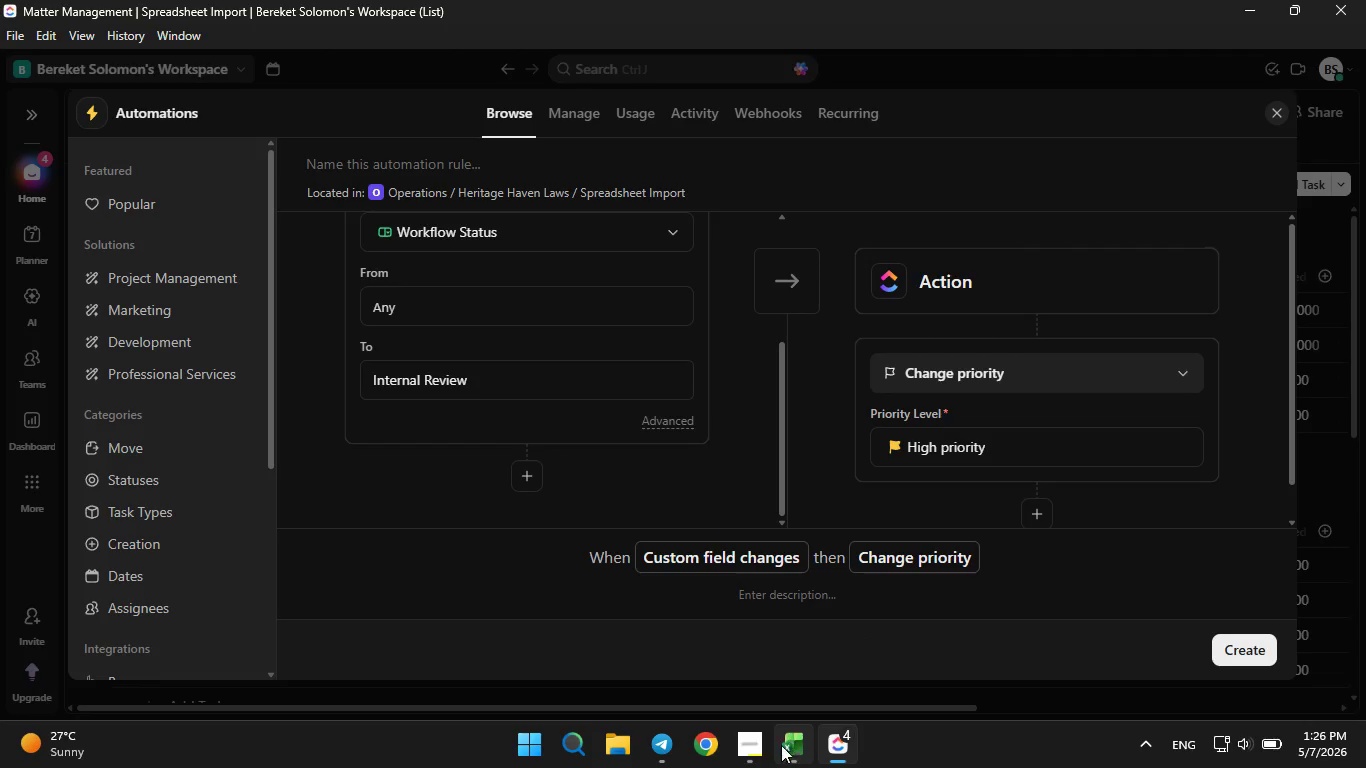 
left_click([752, 746])